 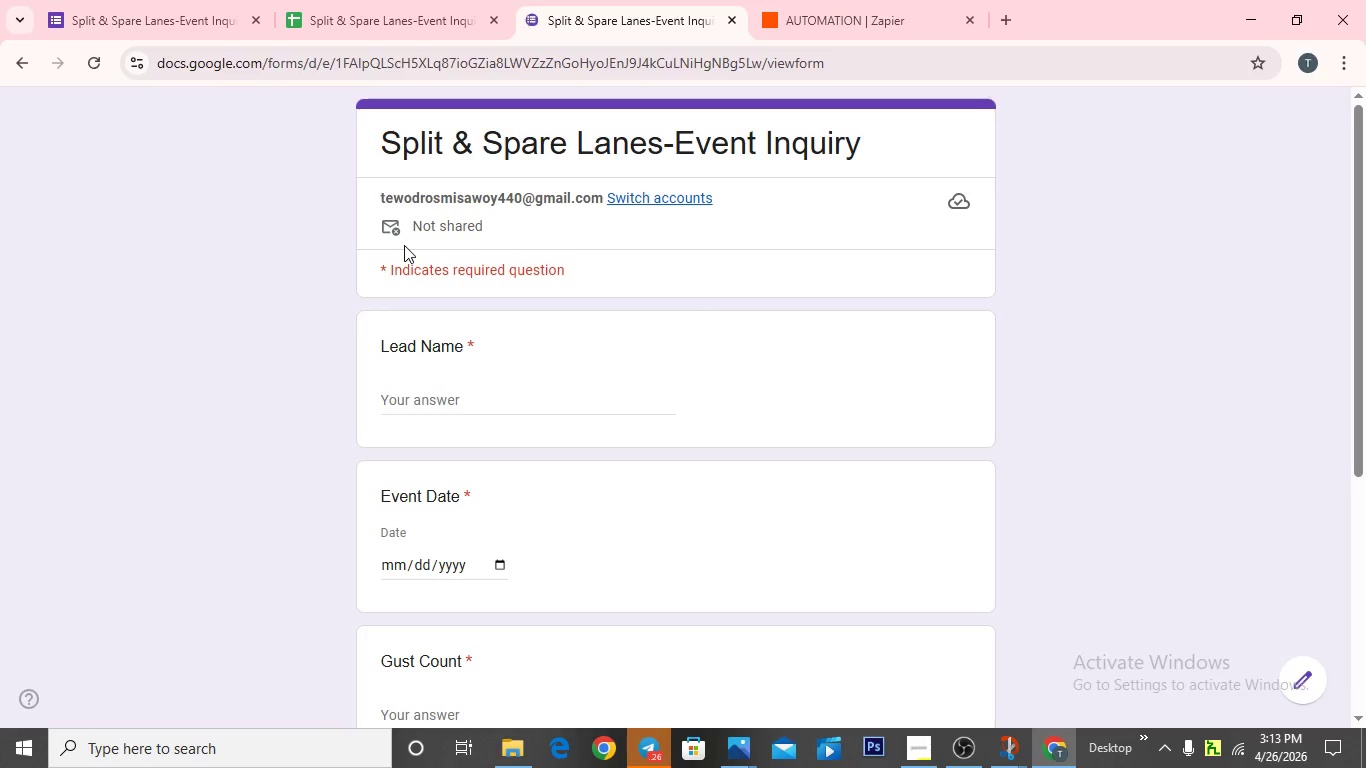 
key(CapsLock)
 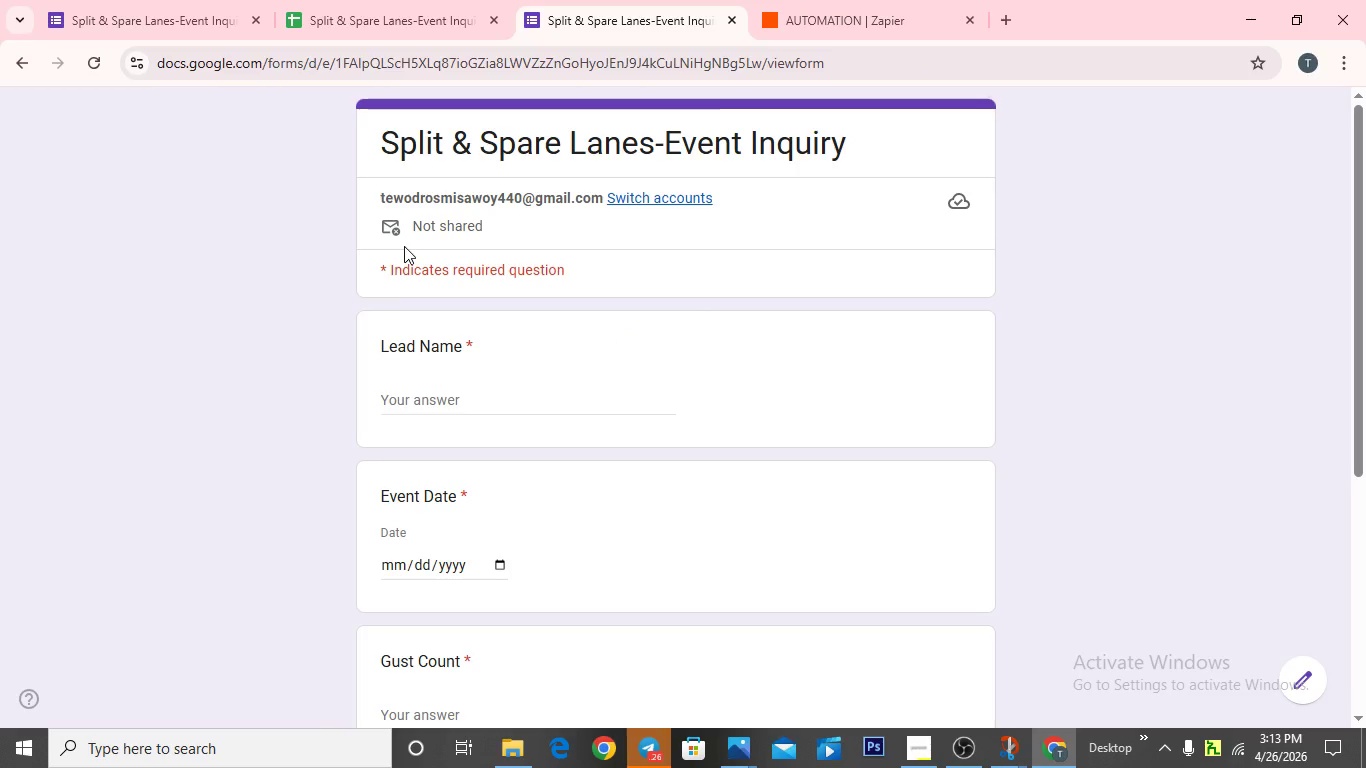 
key(A)
 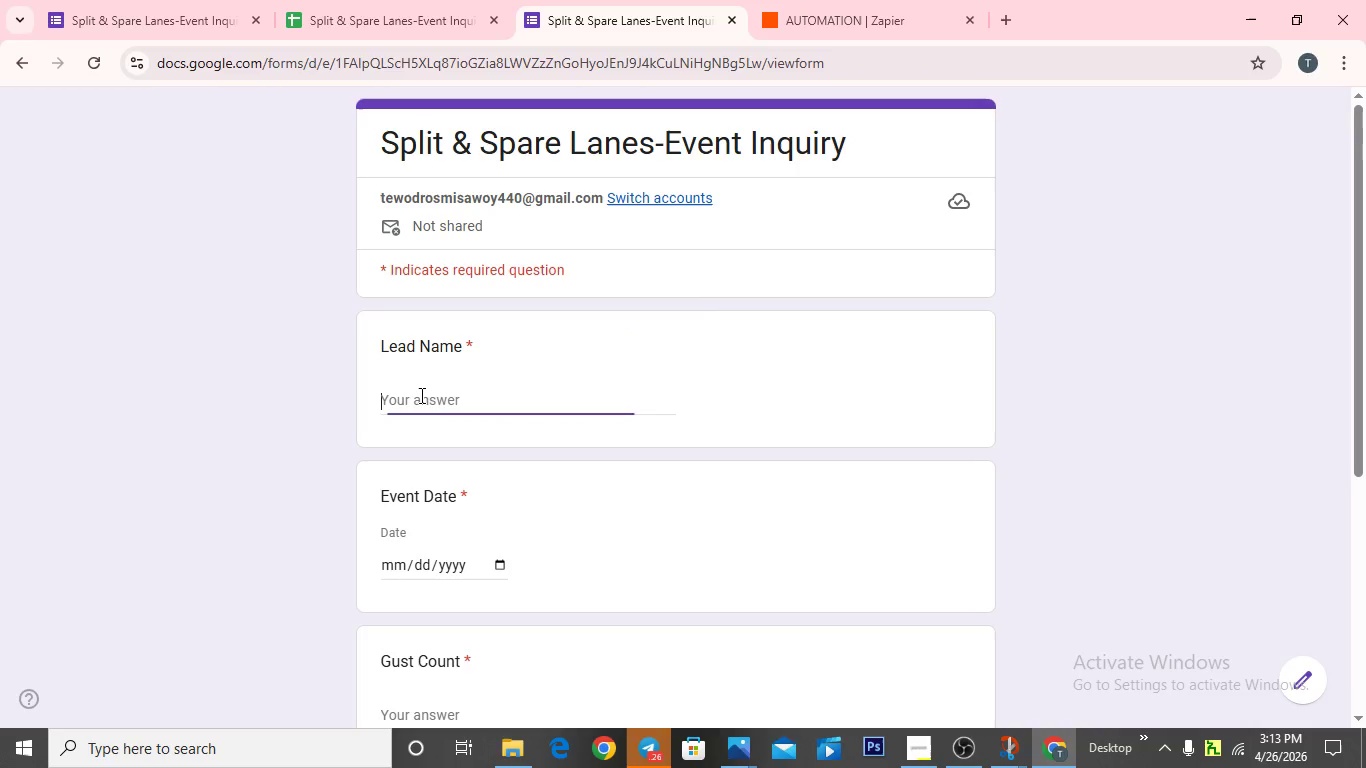 
type(Ava King)
 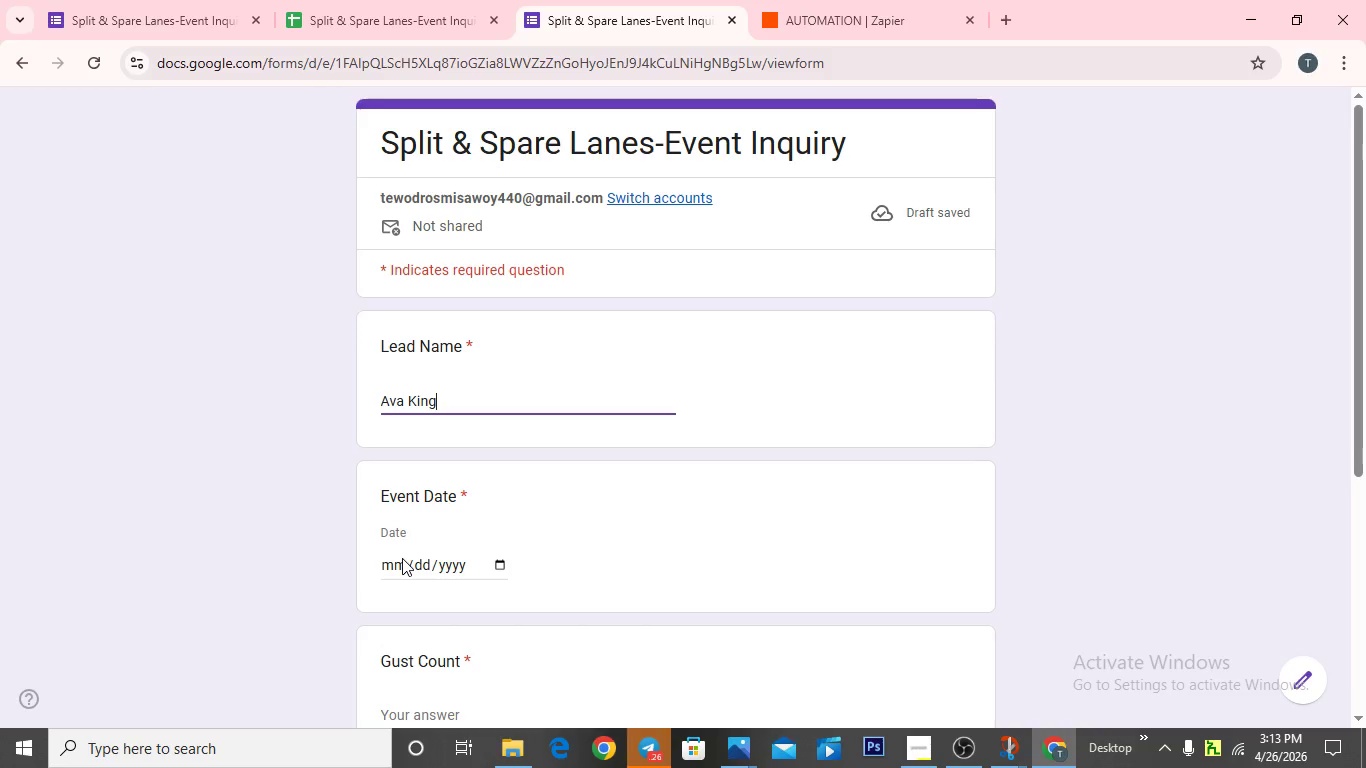 
left_click([404, 564])
 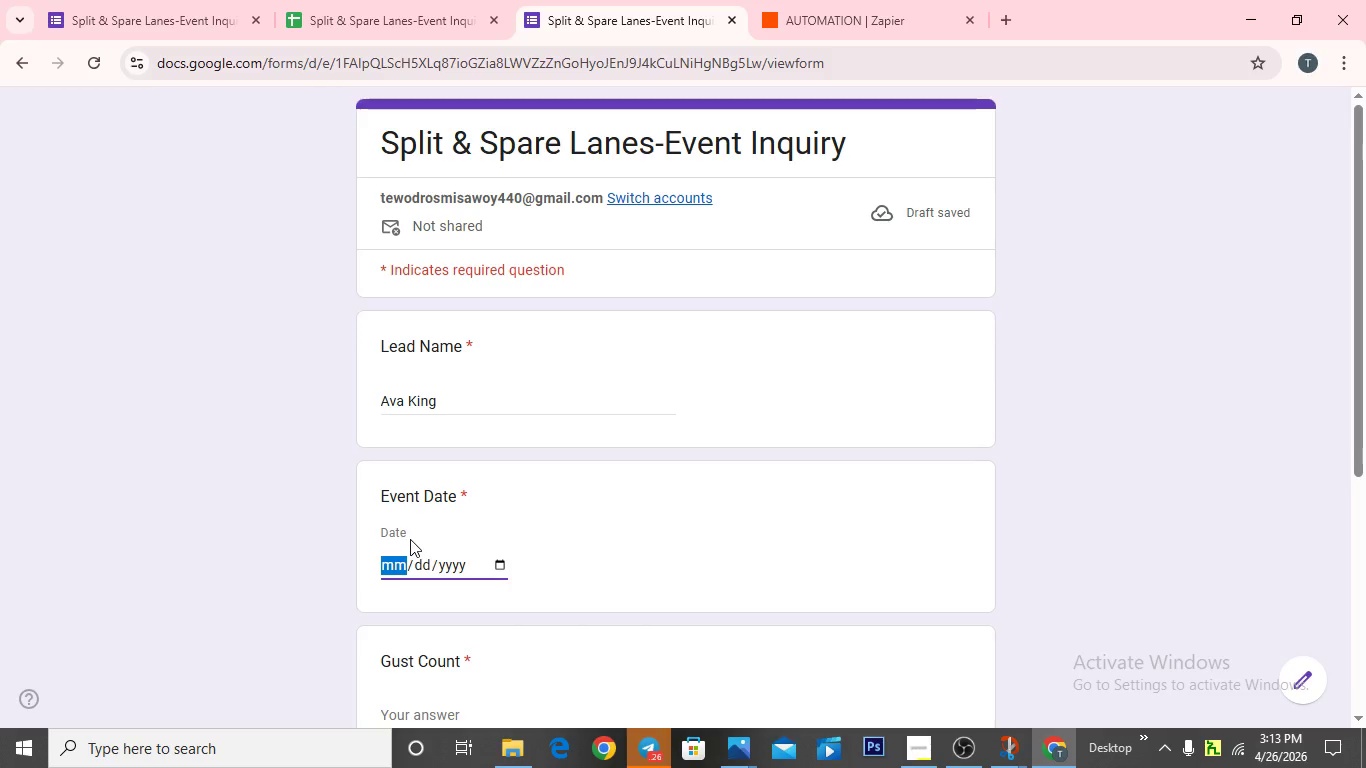 
key(Backspace)
type(05252026)
 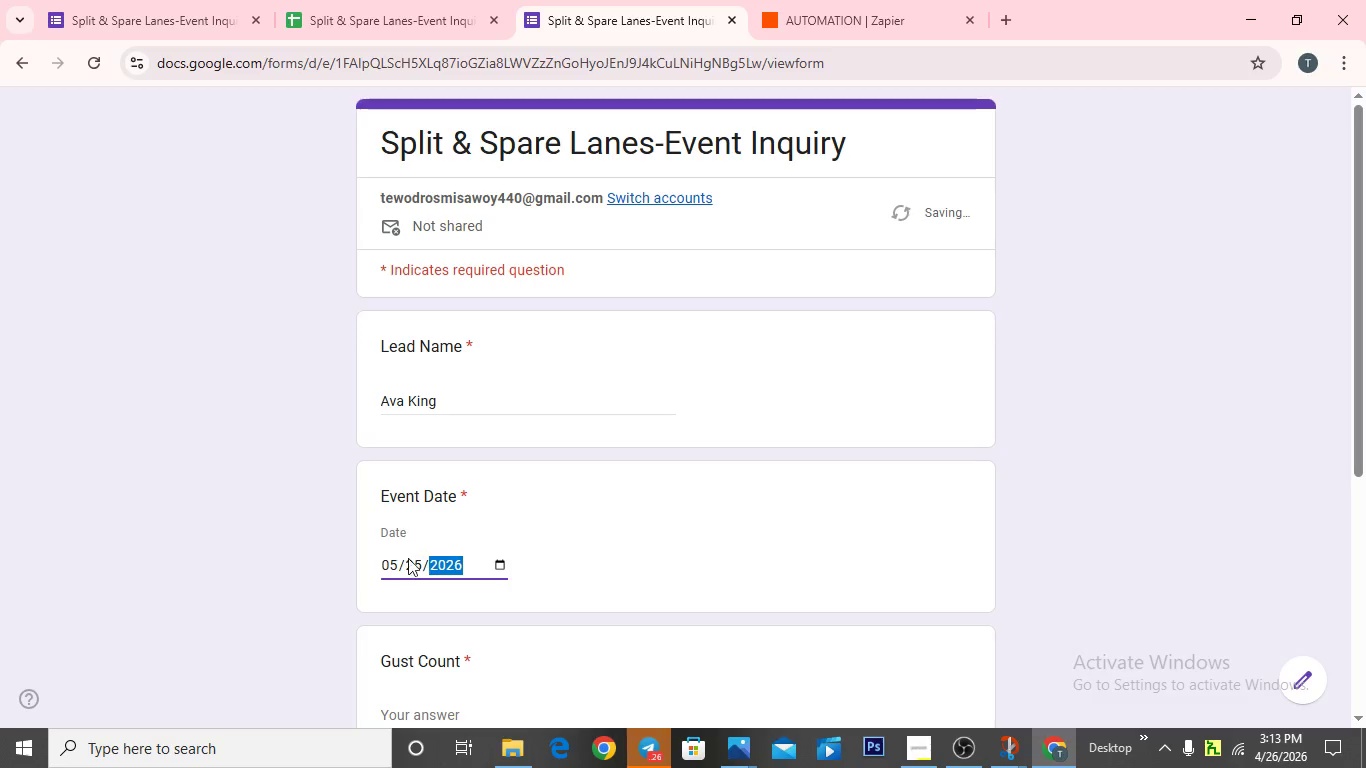 
scroll: coordinate [422, 614], scroll_direction: down, amount: 2.0
 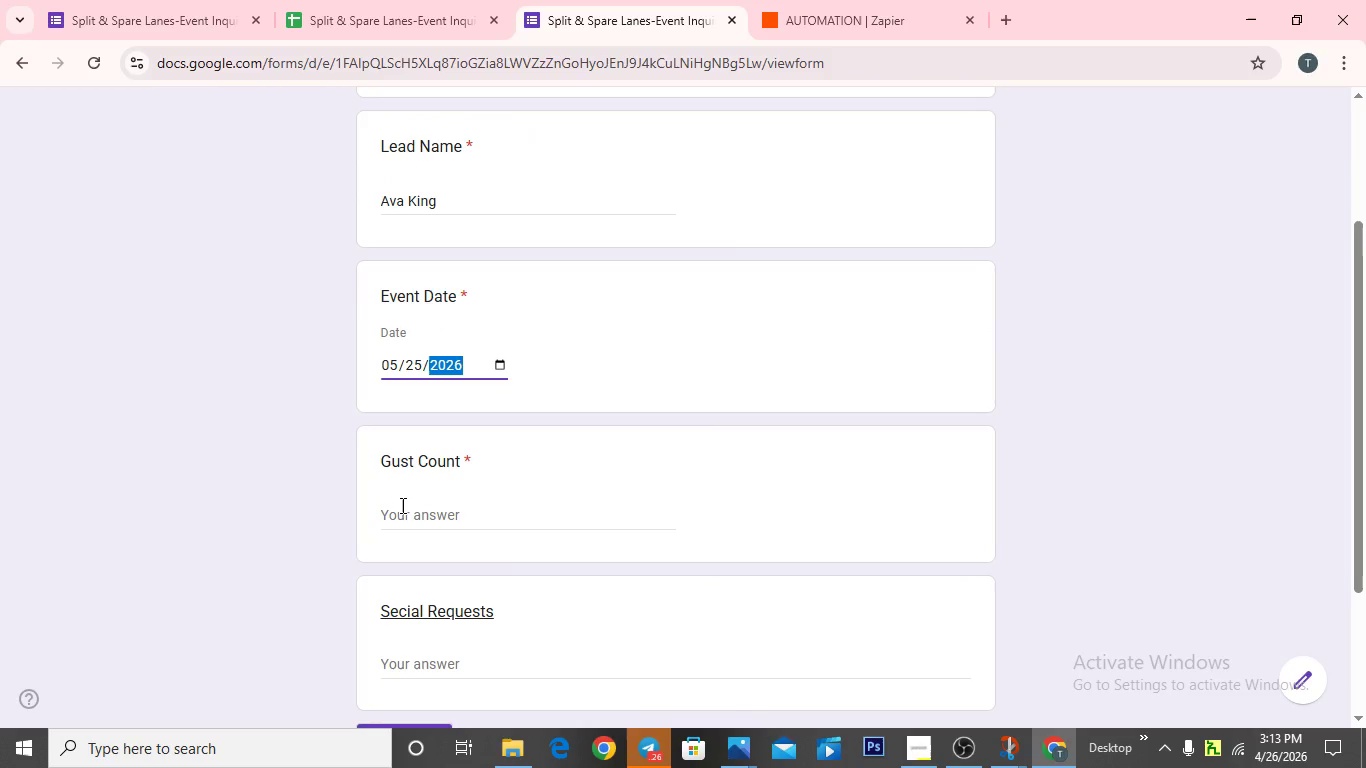 
left_click([401, 507])
 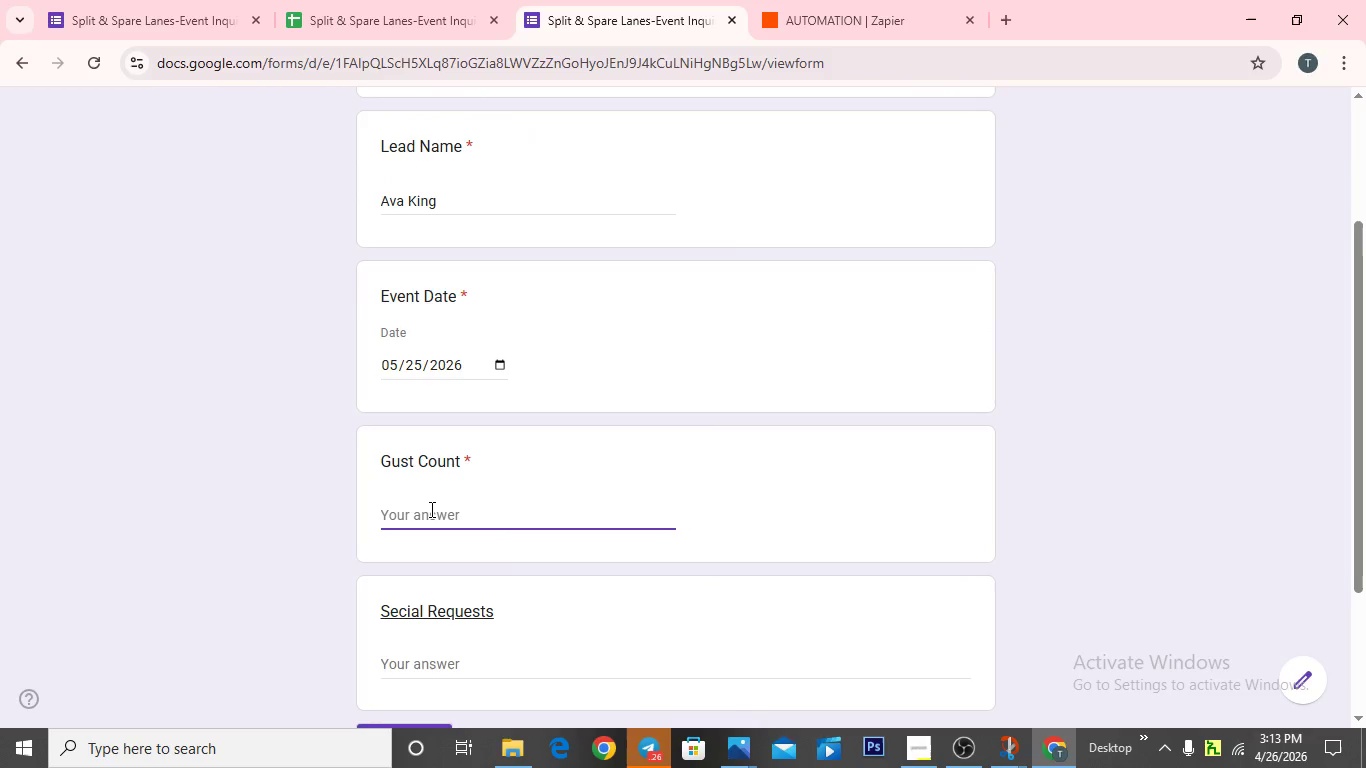 
type(30)
 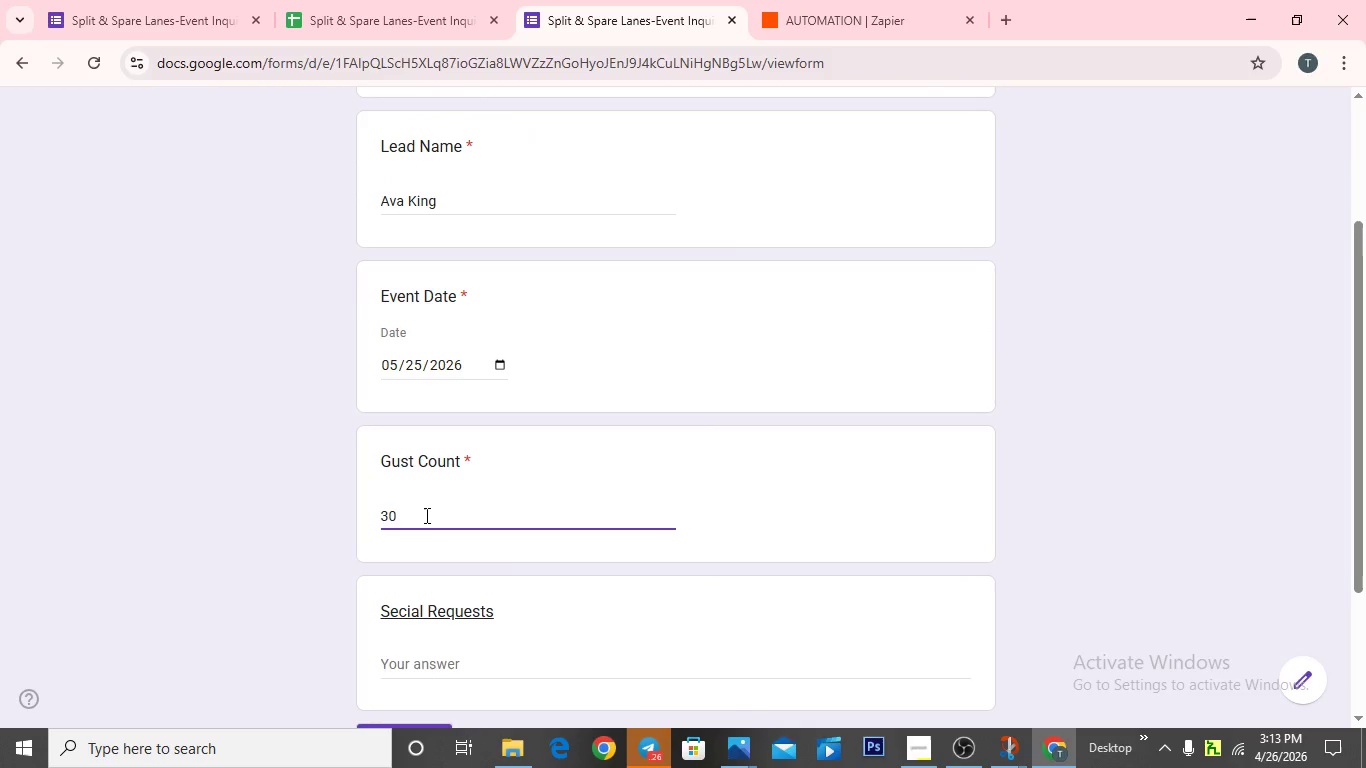 
scroll: coordinate [425, 523], scroll_direction: down, amount: 1.0
 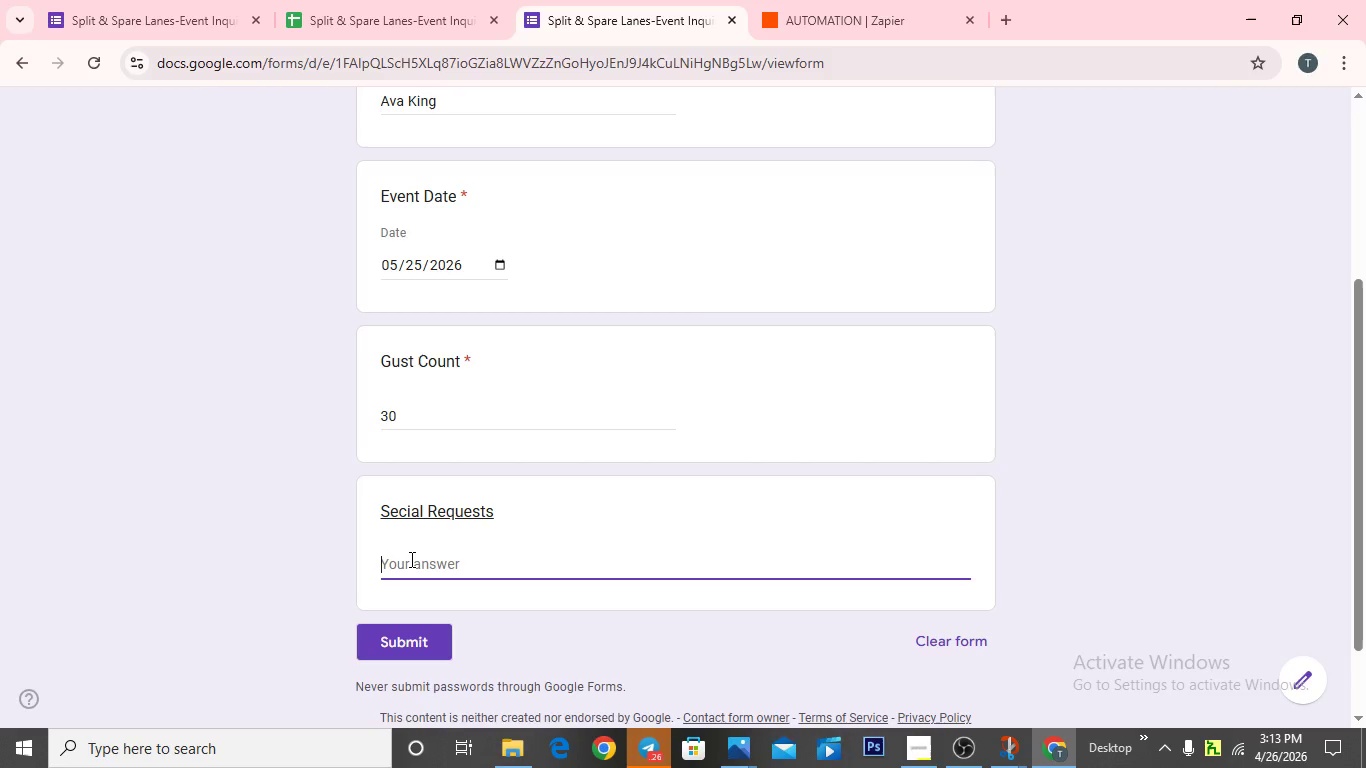 
key(Tab)
type(Neon)
 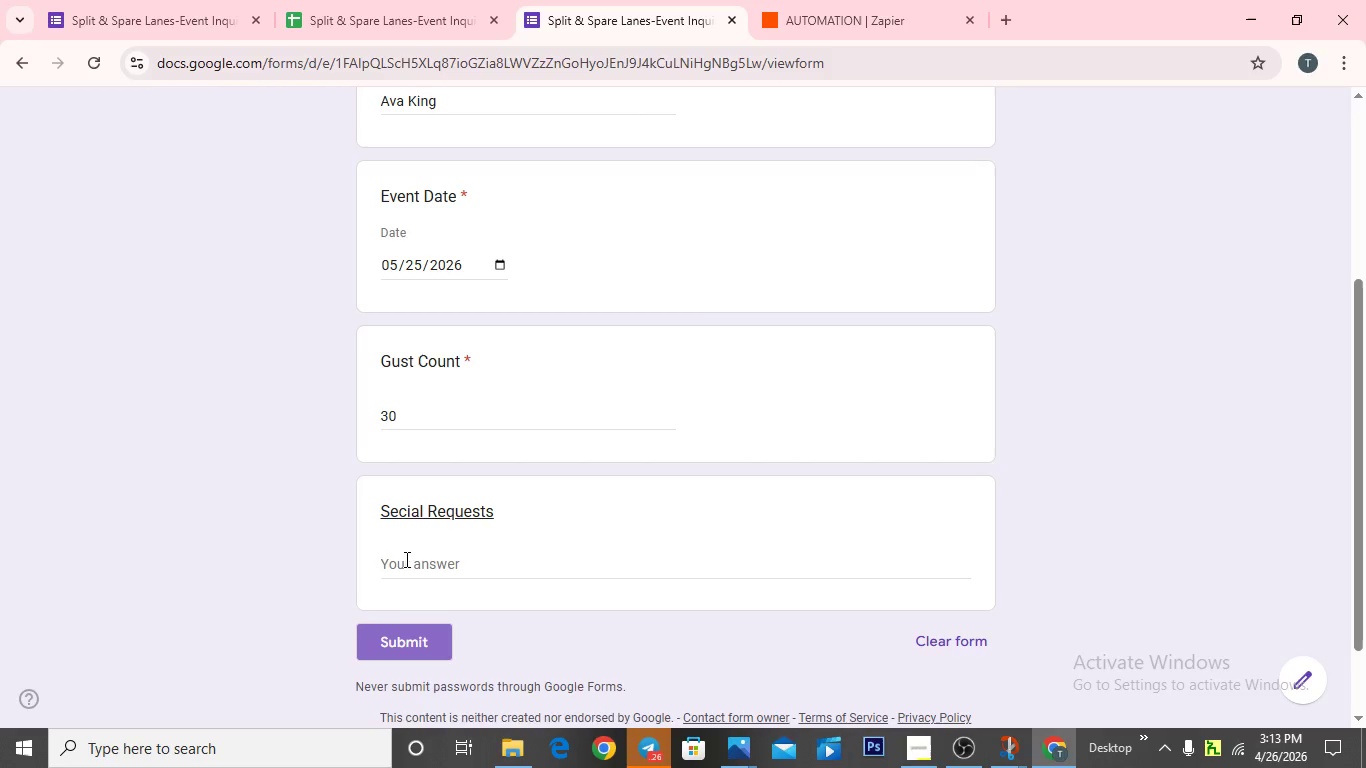 
left_click([405, 561])
 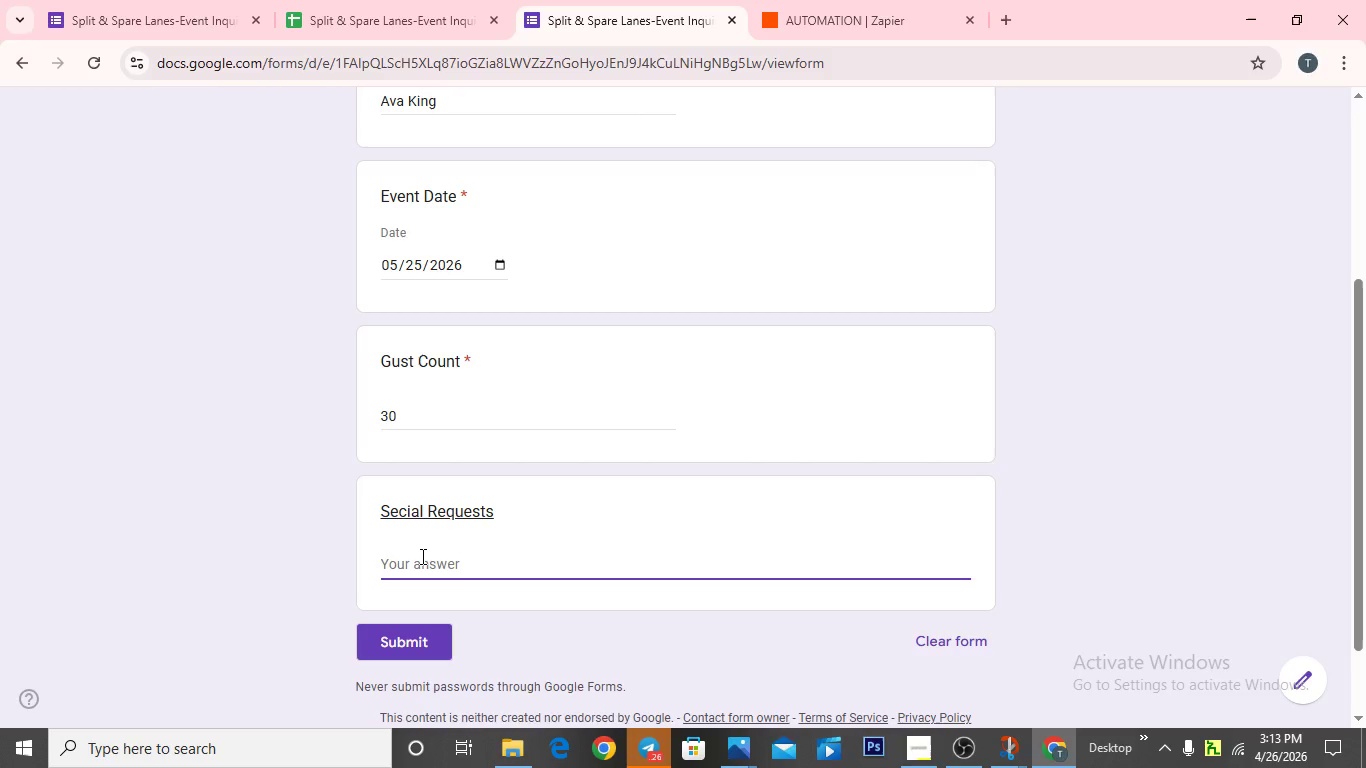 
type(Neon lights + DJ booth)
 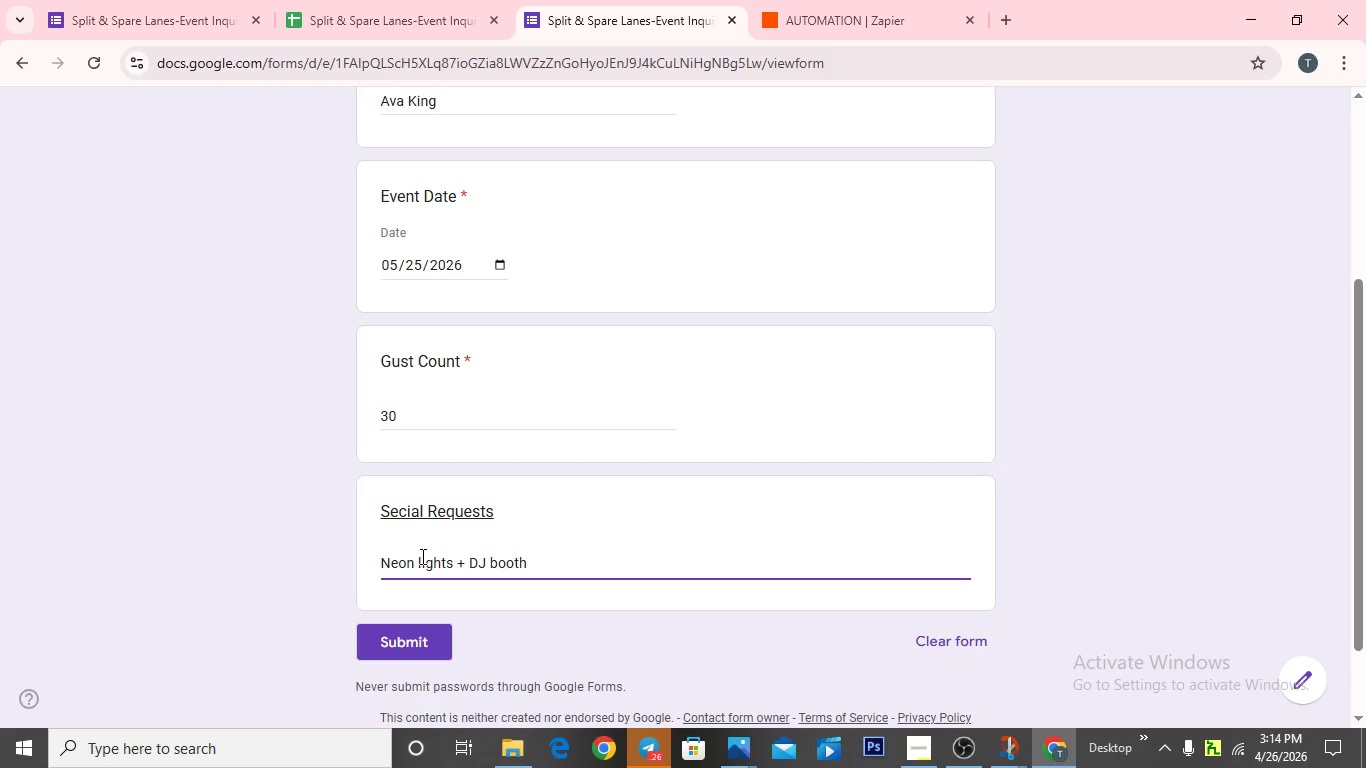 
scroll: coordinate [424, 562], scroll_direction: down, amount: 1.0
 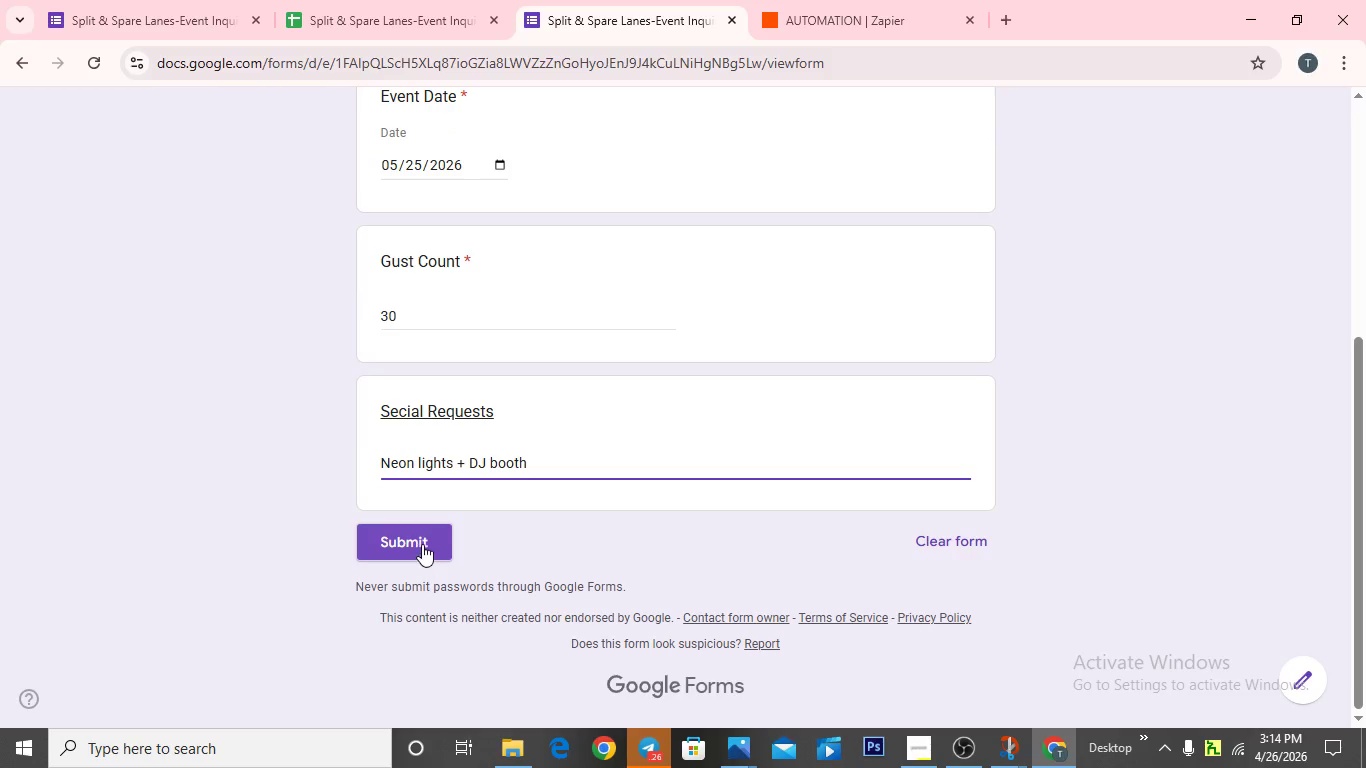 
left_click([421, 541])
 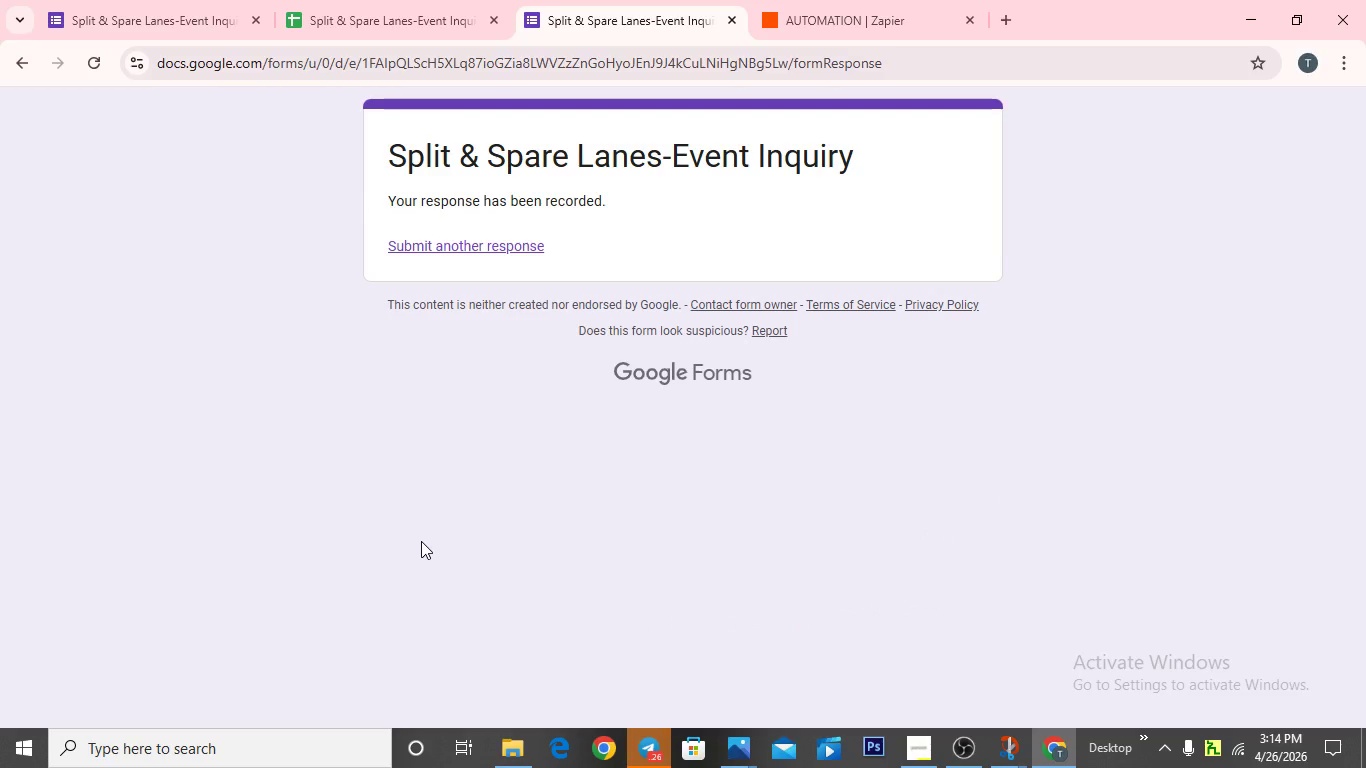 
wait(8.11)
 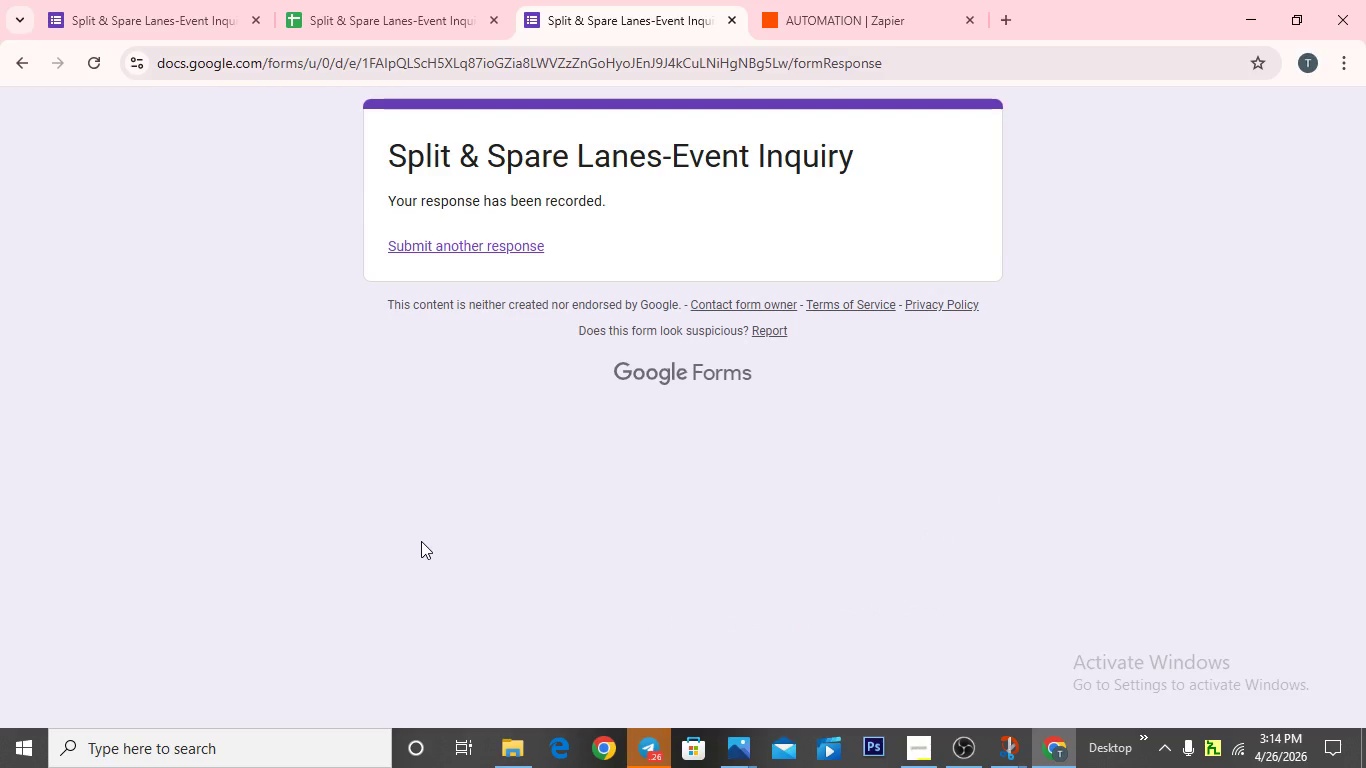 
left_click([469, 242])
 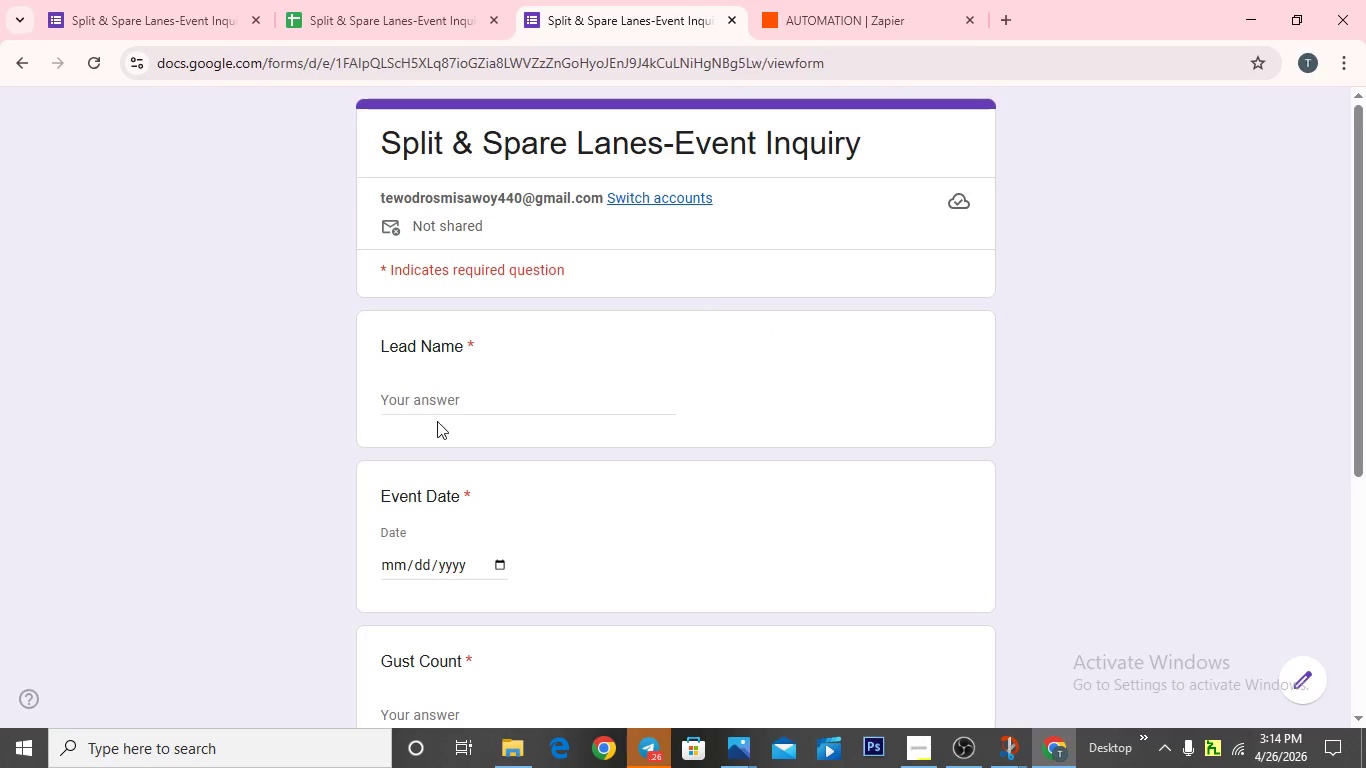 
left_click([433, 386])
 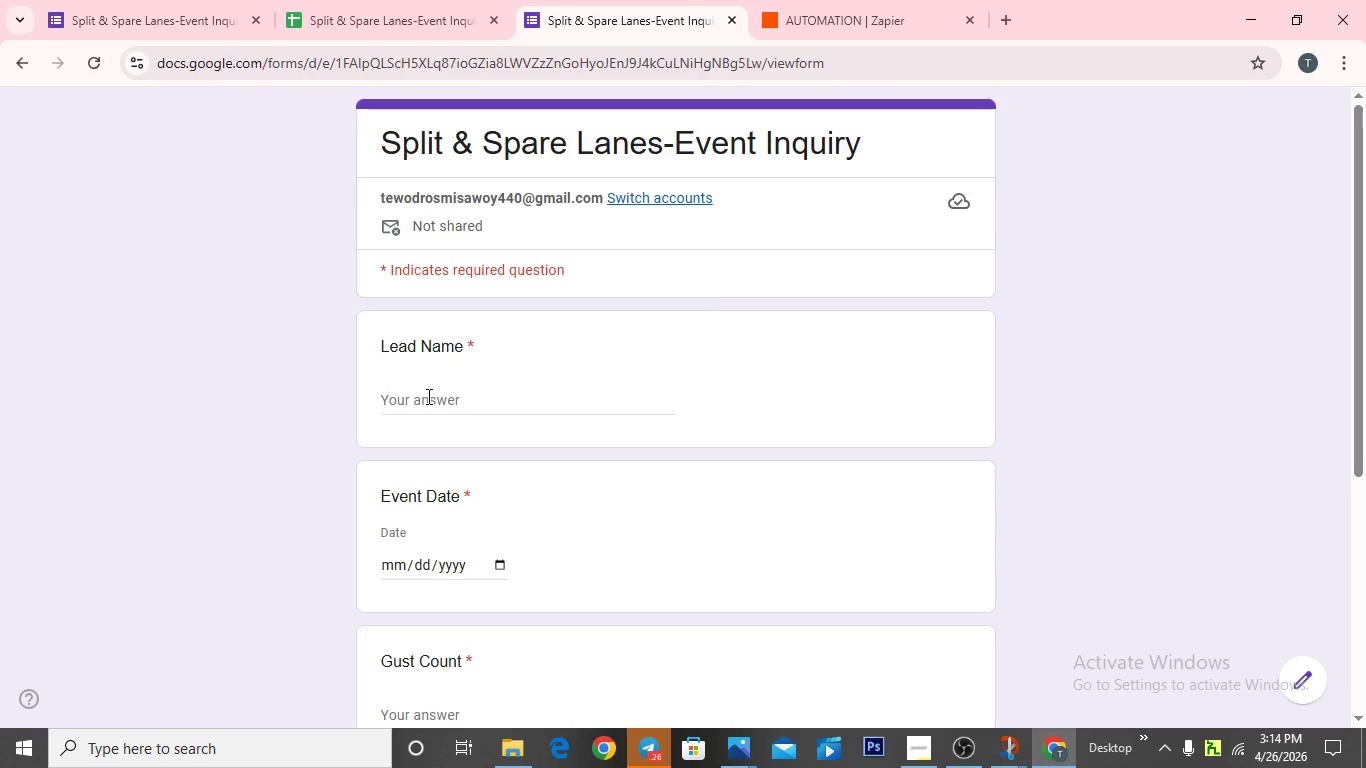 
left_click([426, 397])
 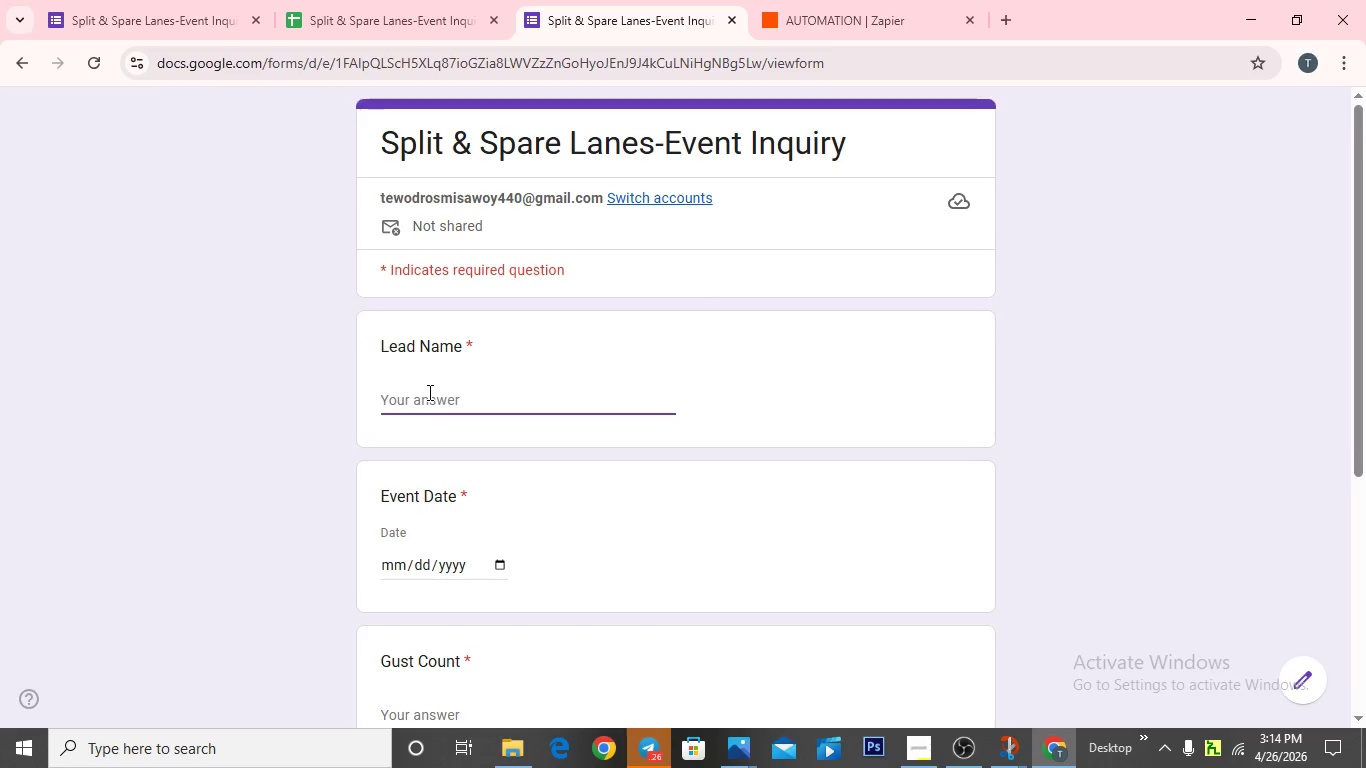 
type(Josepj)
key(Backspace)
type(h Wright)
 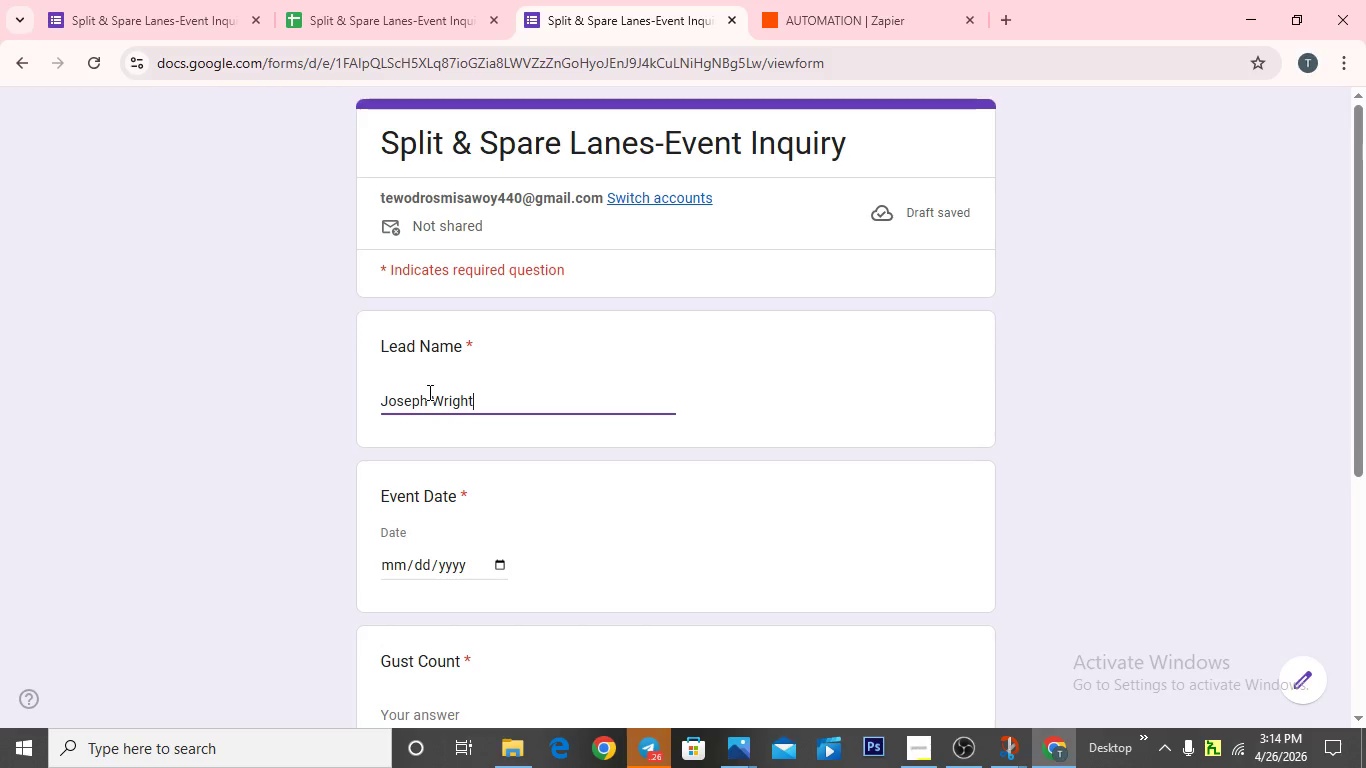 
scroll: coordinate [471, 400], scroll_direction: down, amount: 1.0
 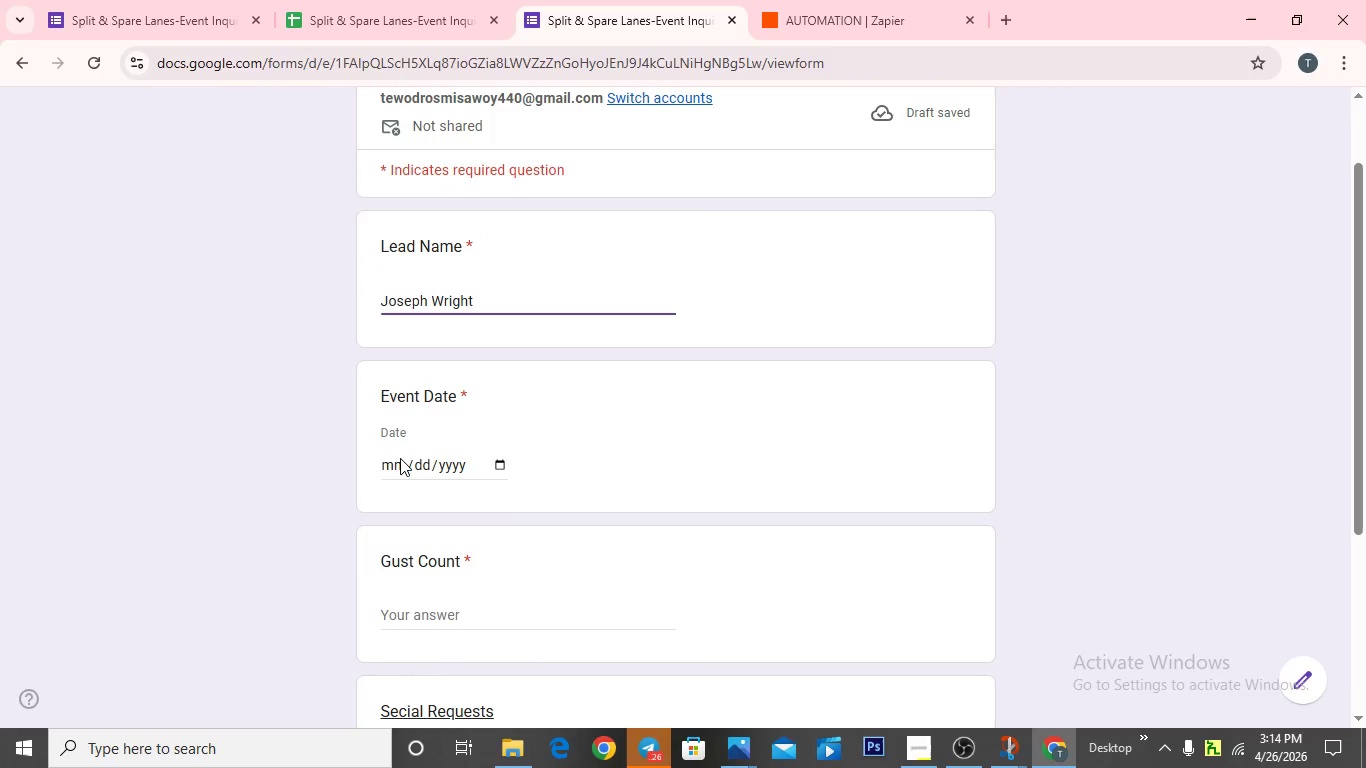 
left_click([402, 458])
 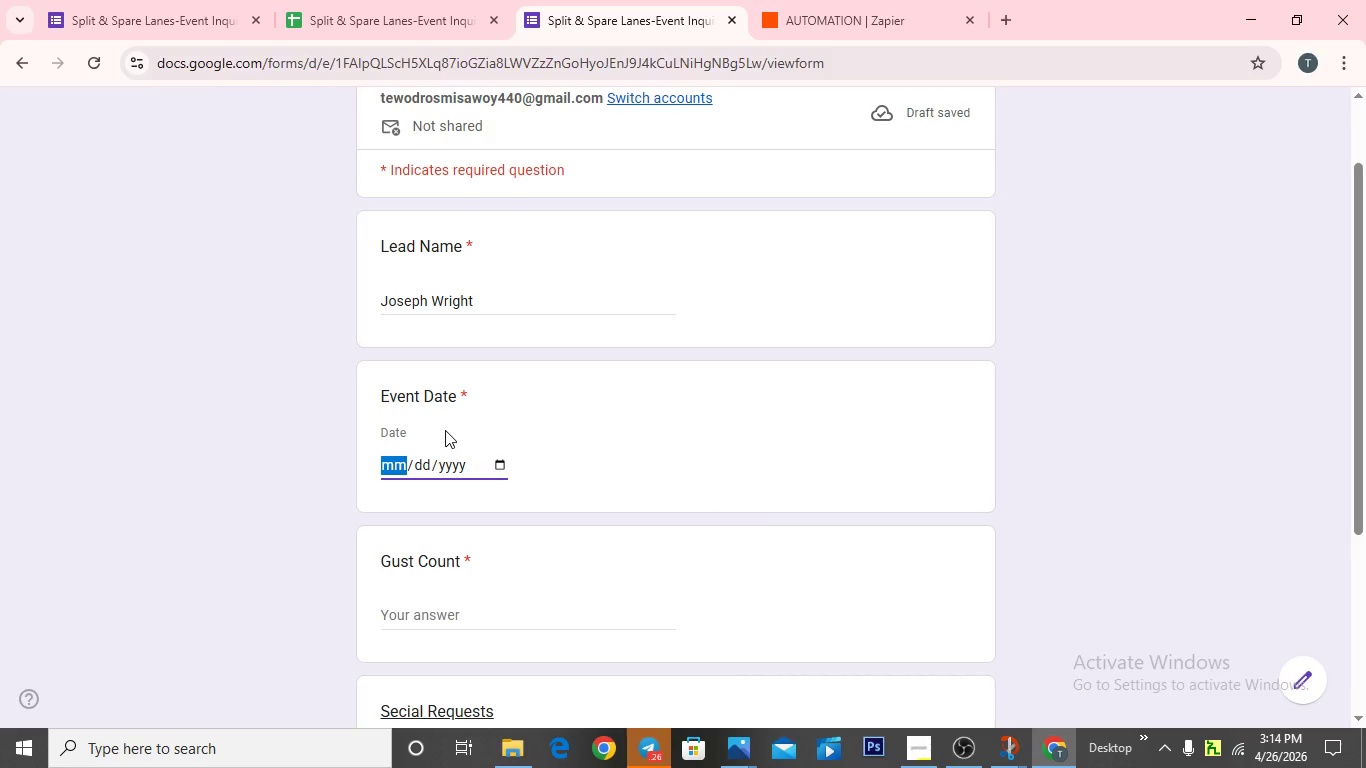 
type(0514)
 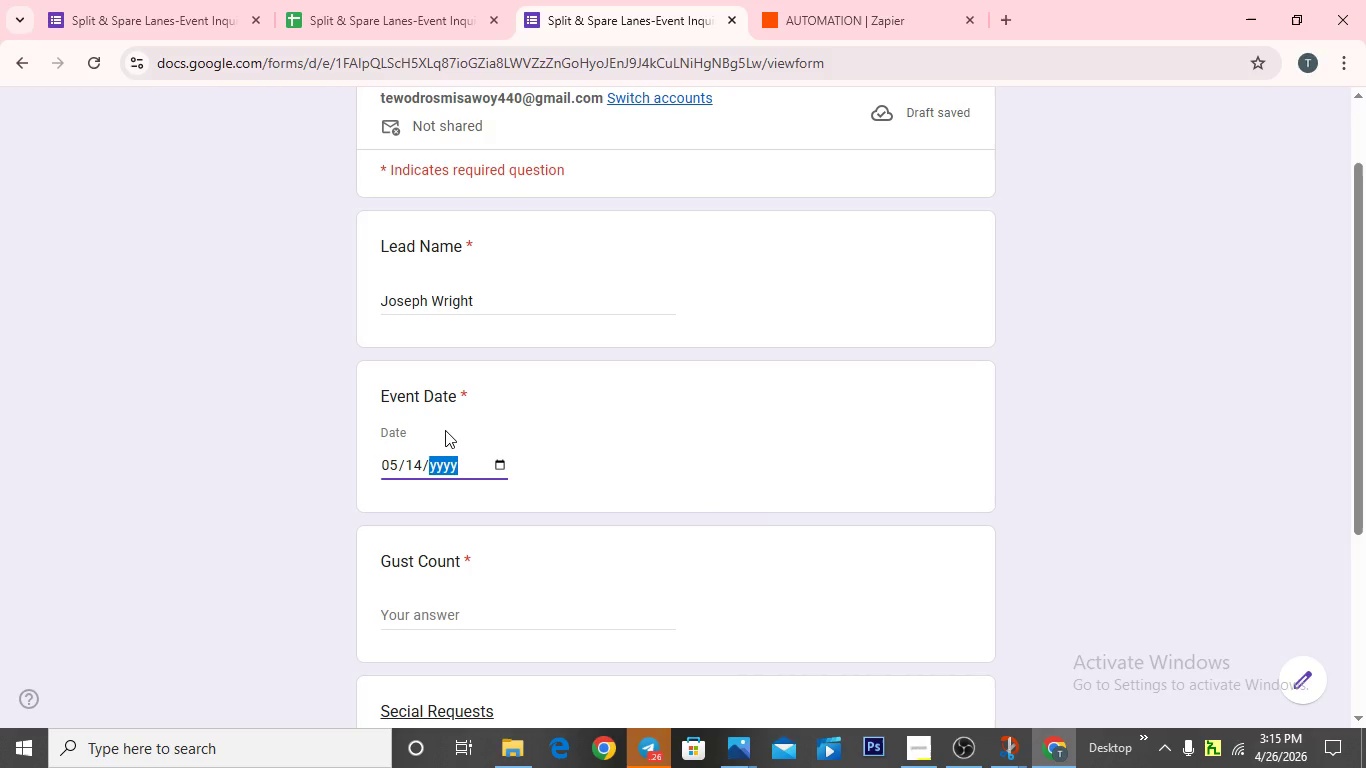 
wait(5.06)
 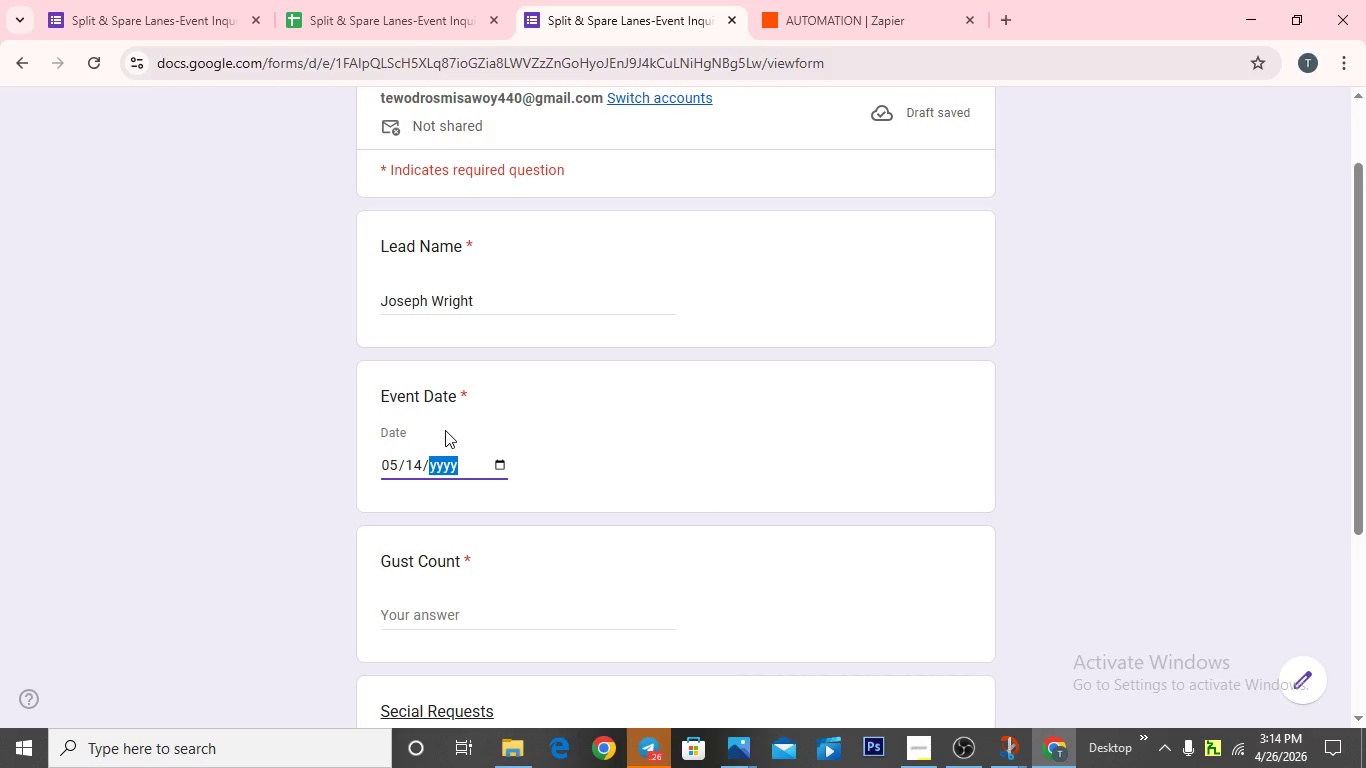 
type(2026)
 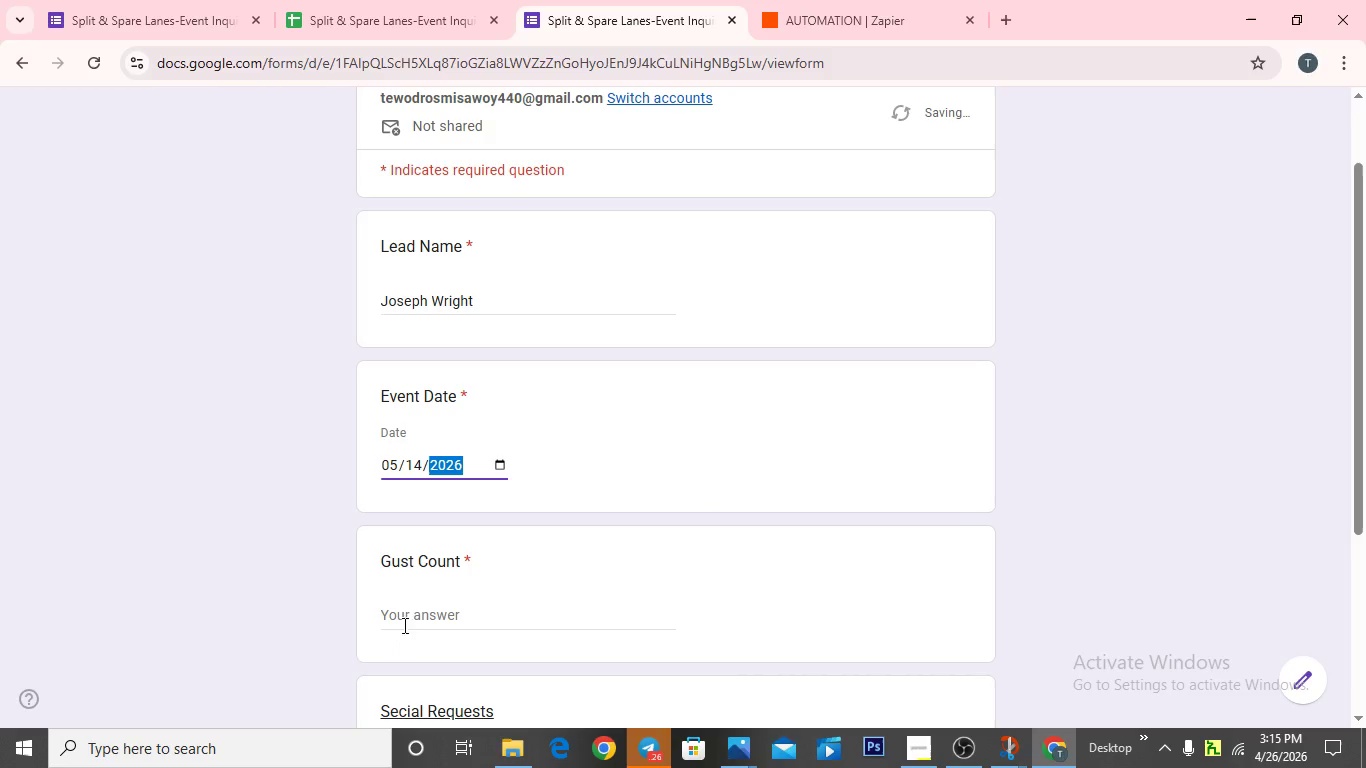 
left_click([406, 608])
 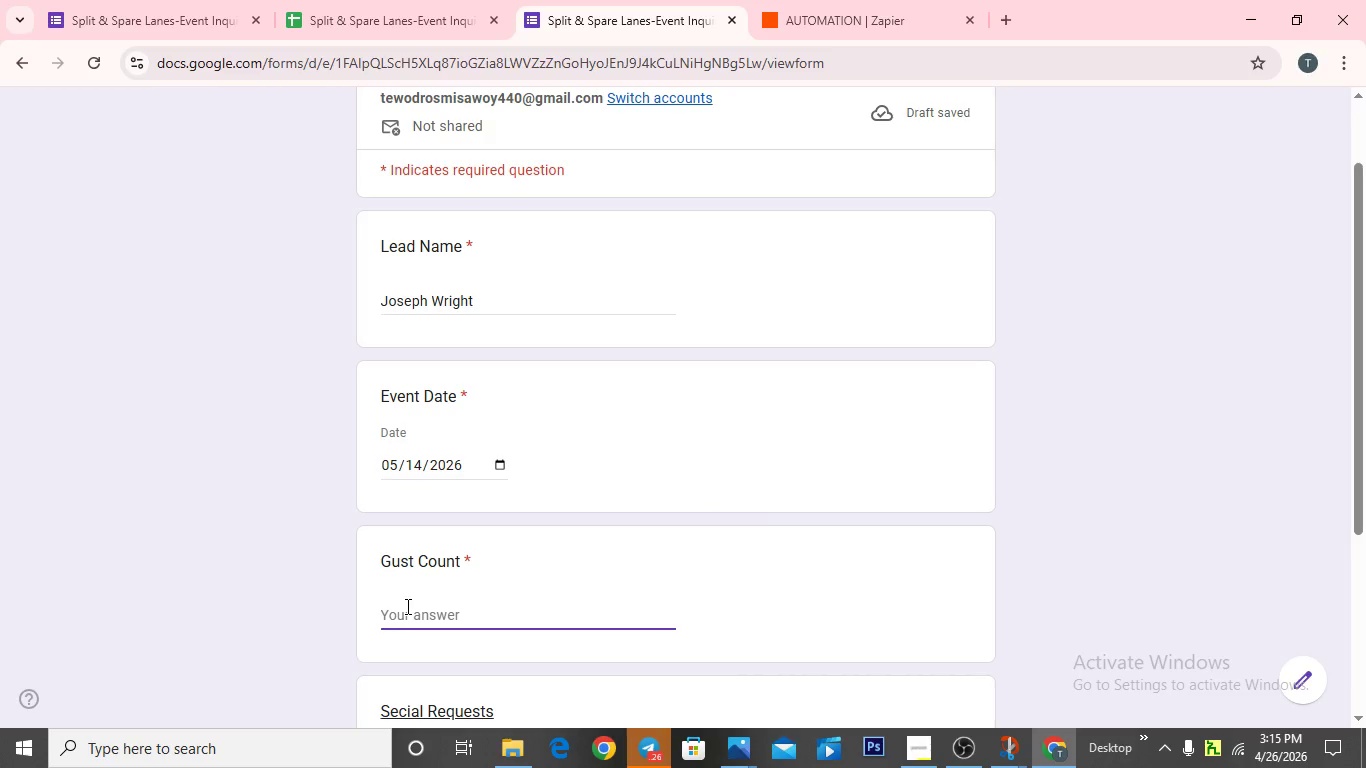 
type(75)
 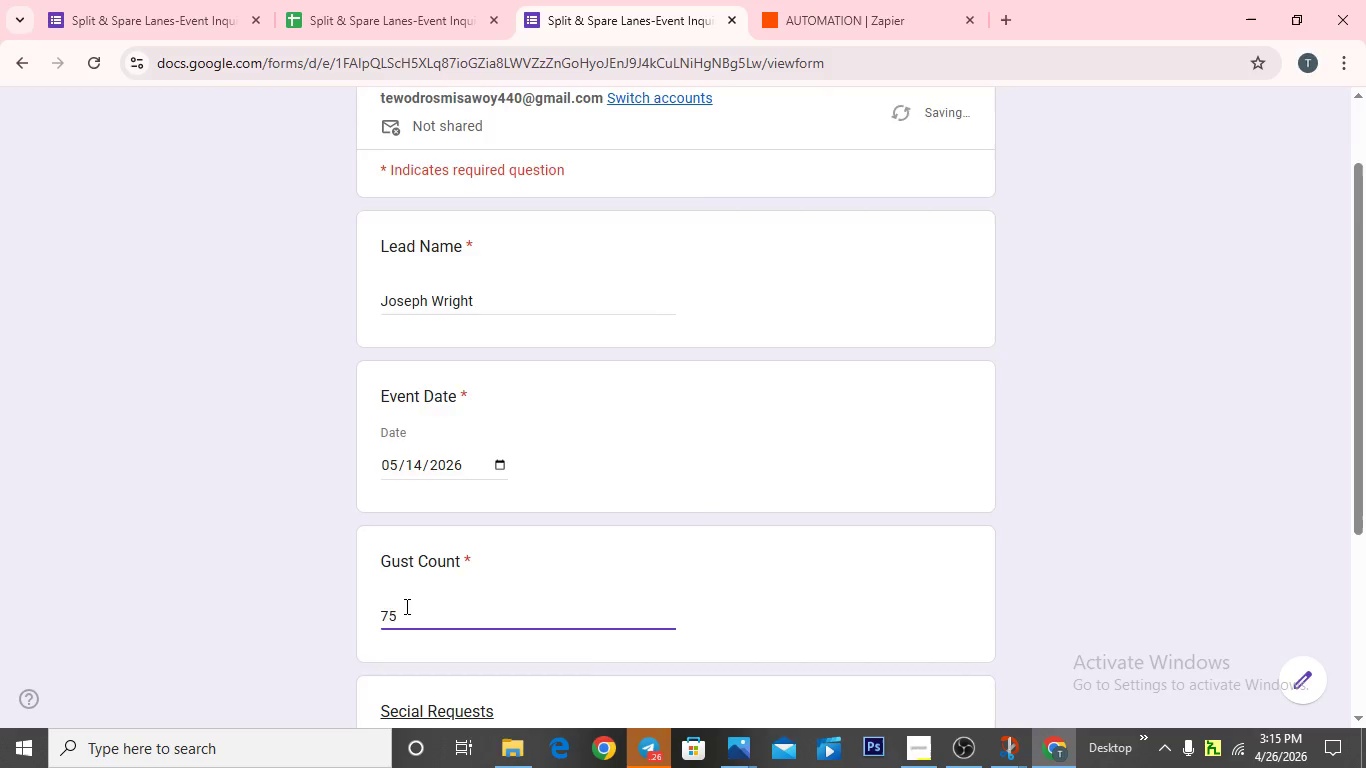 
scroll: coordinate [405, 606], scroll_direction: down, amount: 4.0
 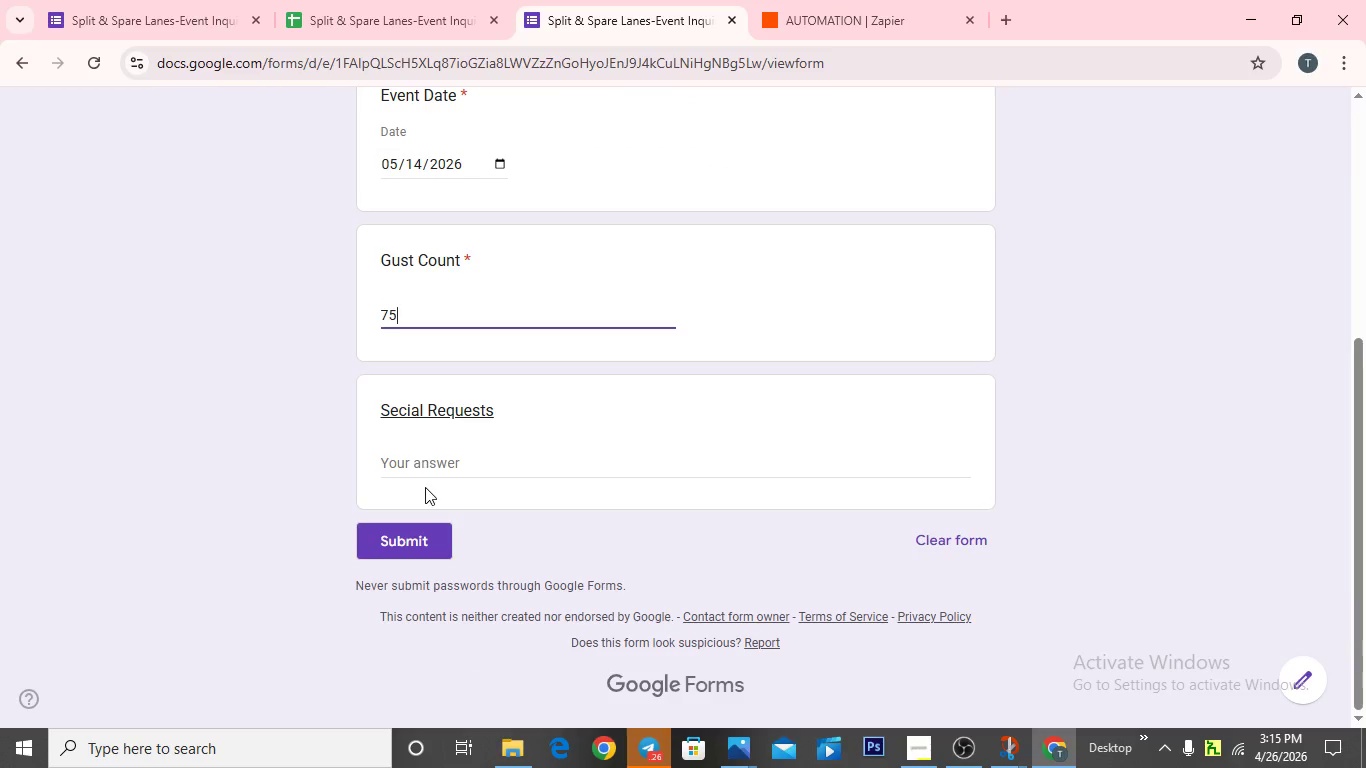 
left_click([425, 489])
 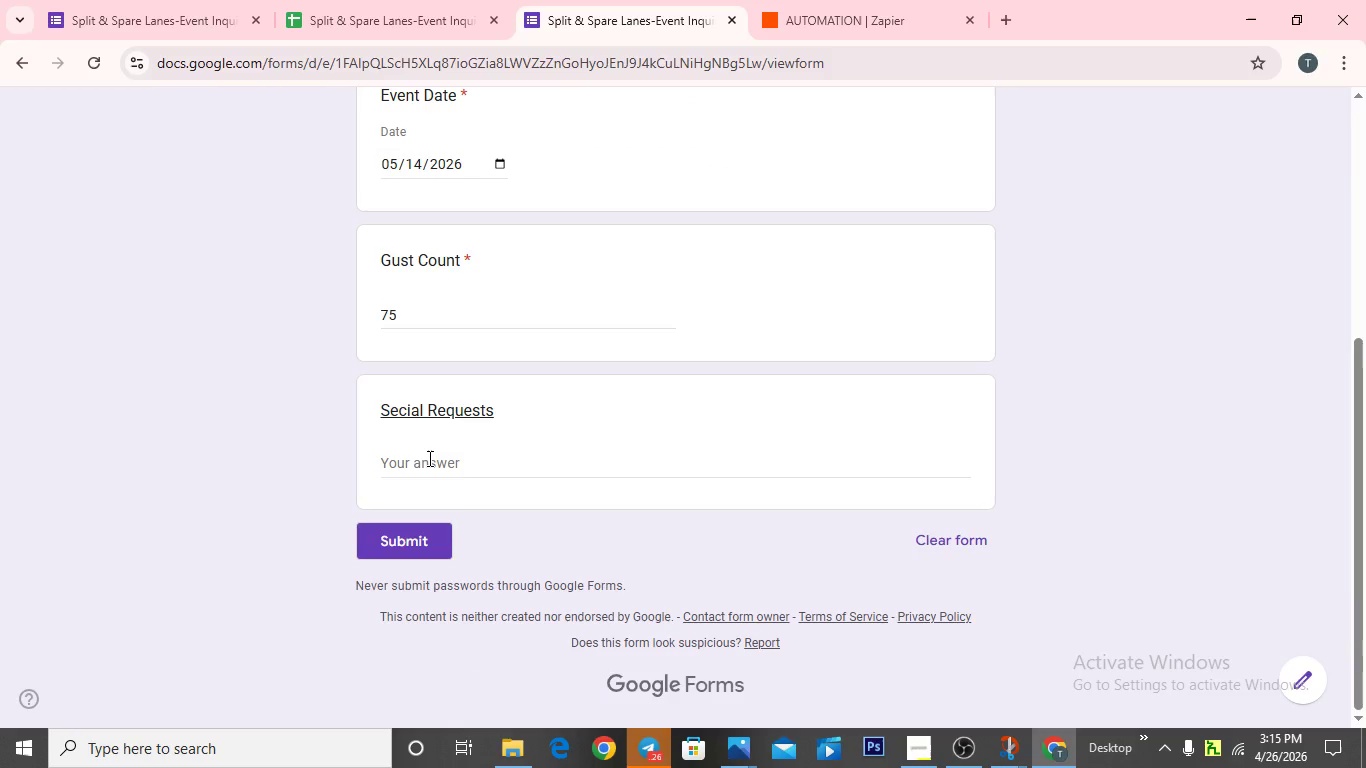 
left_click([428, 458])
 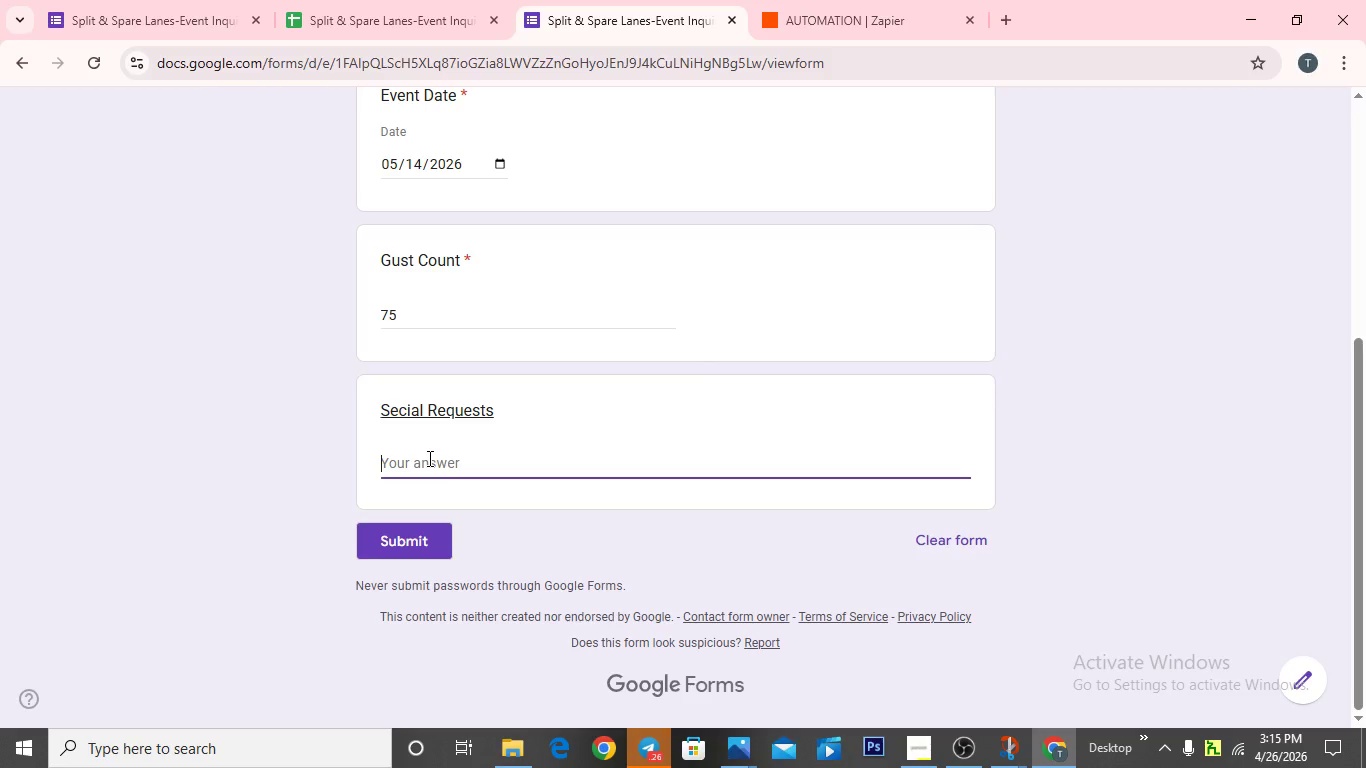 
type(Graduation Celebration sey)
key(Backspace)
type(tup)
 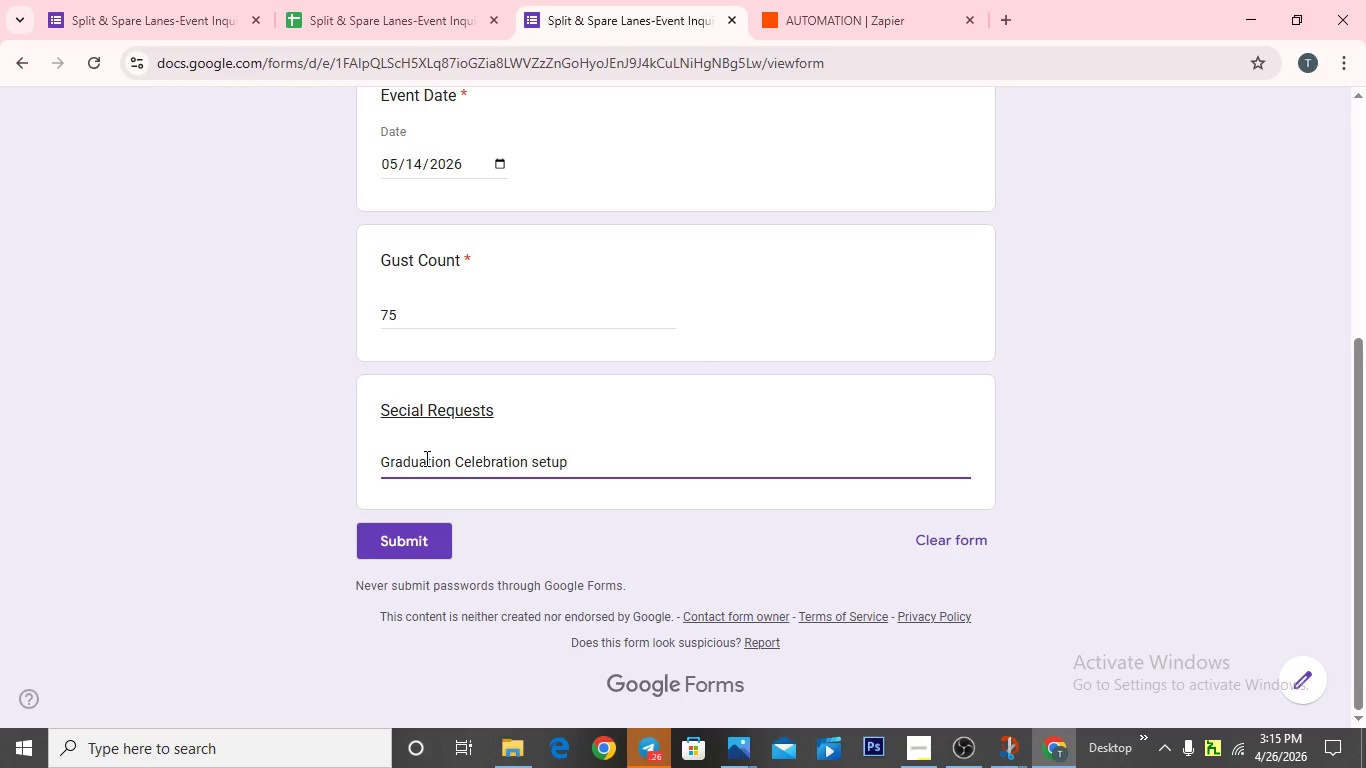 
scroll: coordinate [425, 458], scroll_direction: down, amount: 2.0
 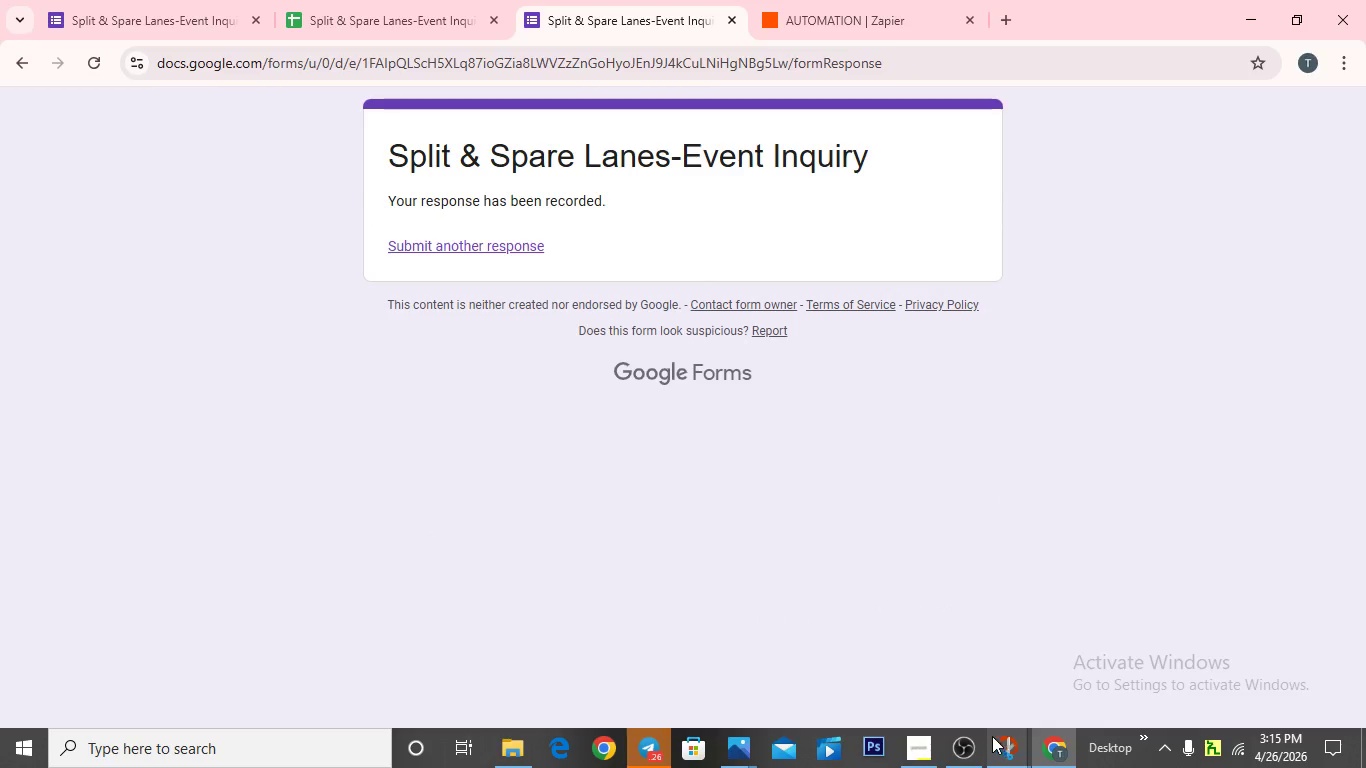 
wait(5.62)
 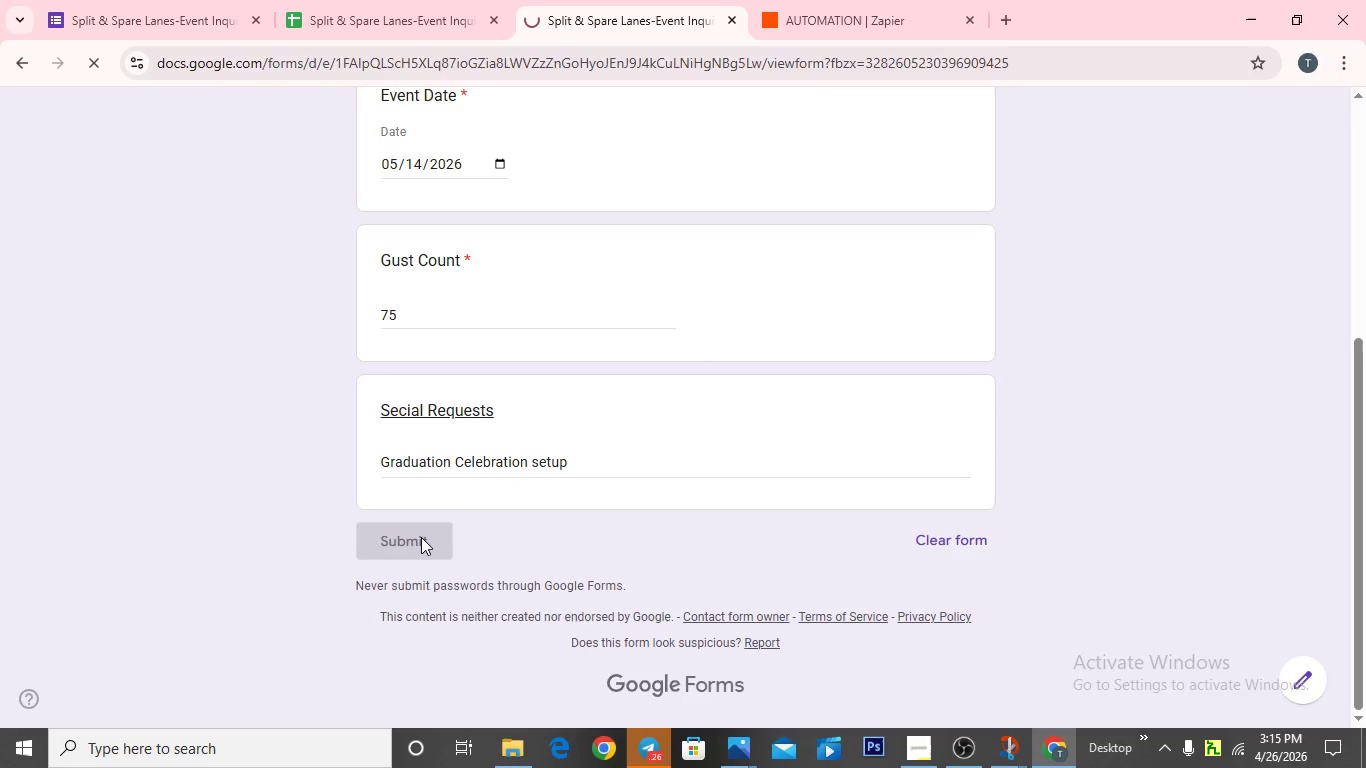 
left_click([908, 746])